 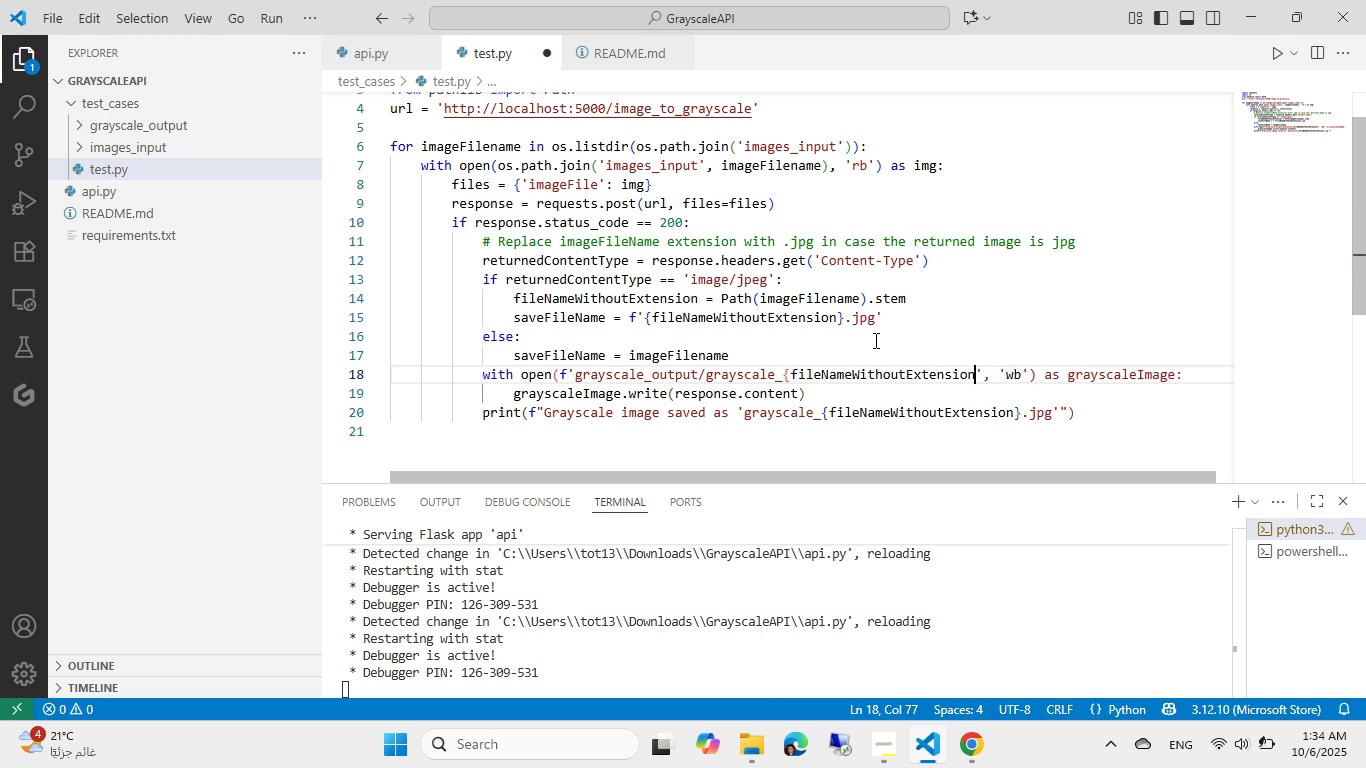 
key(Control+Backspace)
 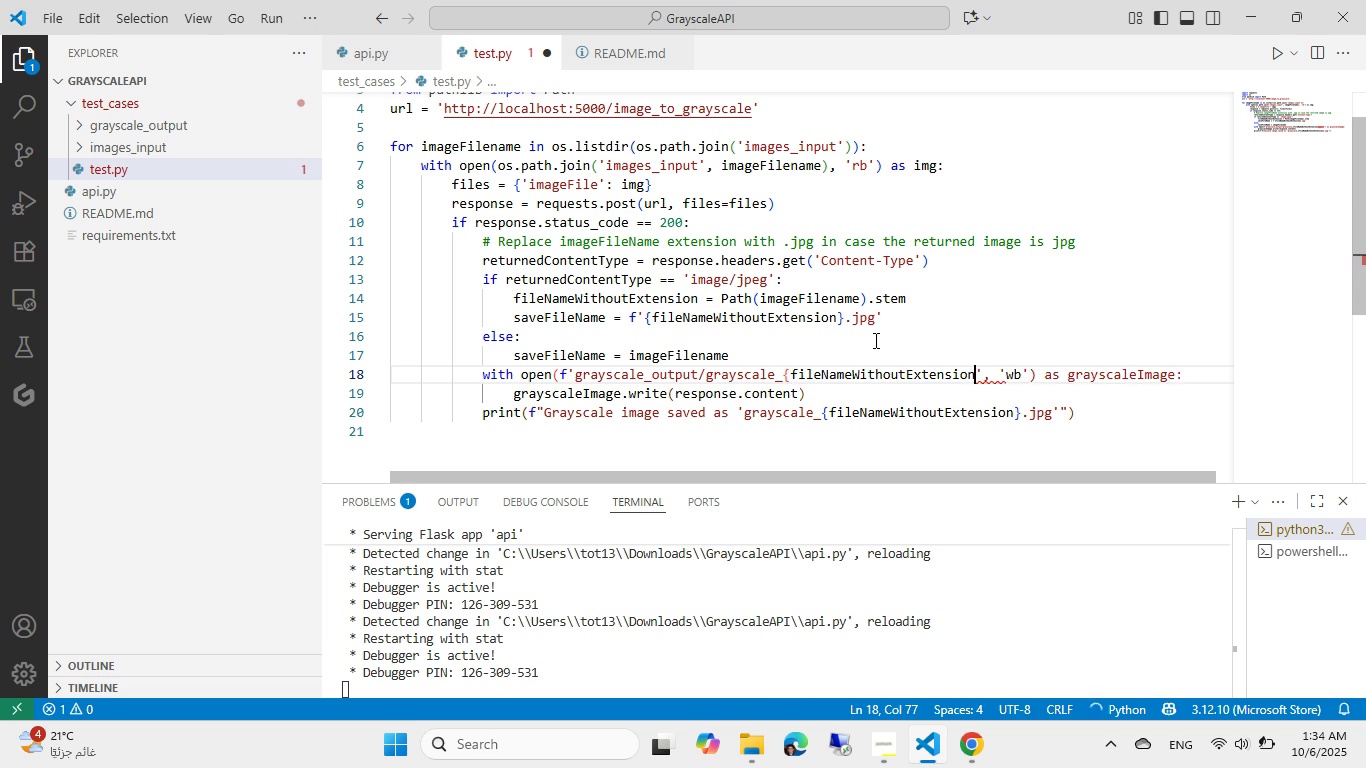 
key(Control+Backspace)
 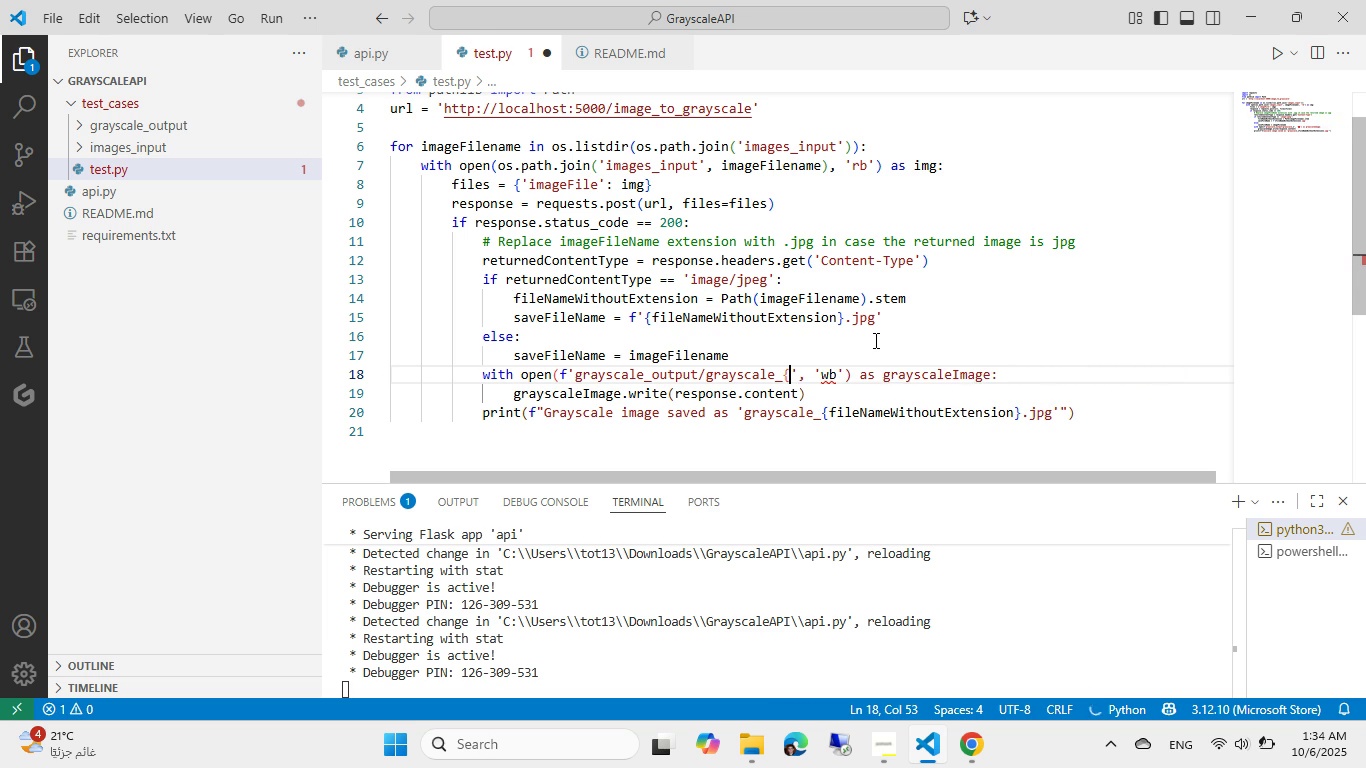 
key(Control+ControlLeft)
 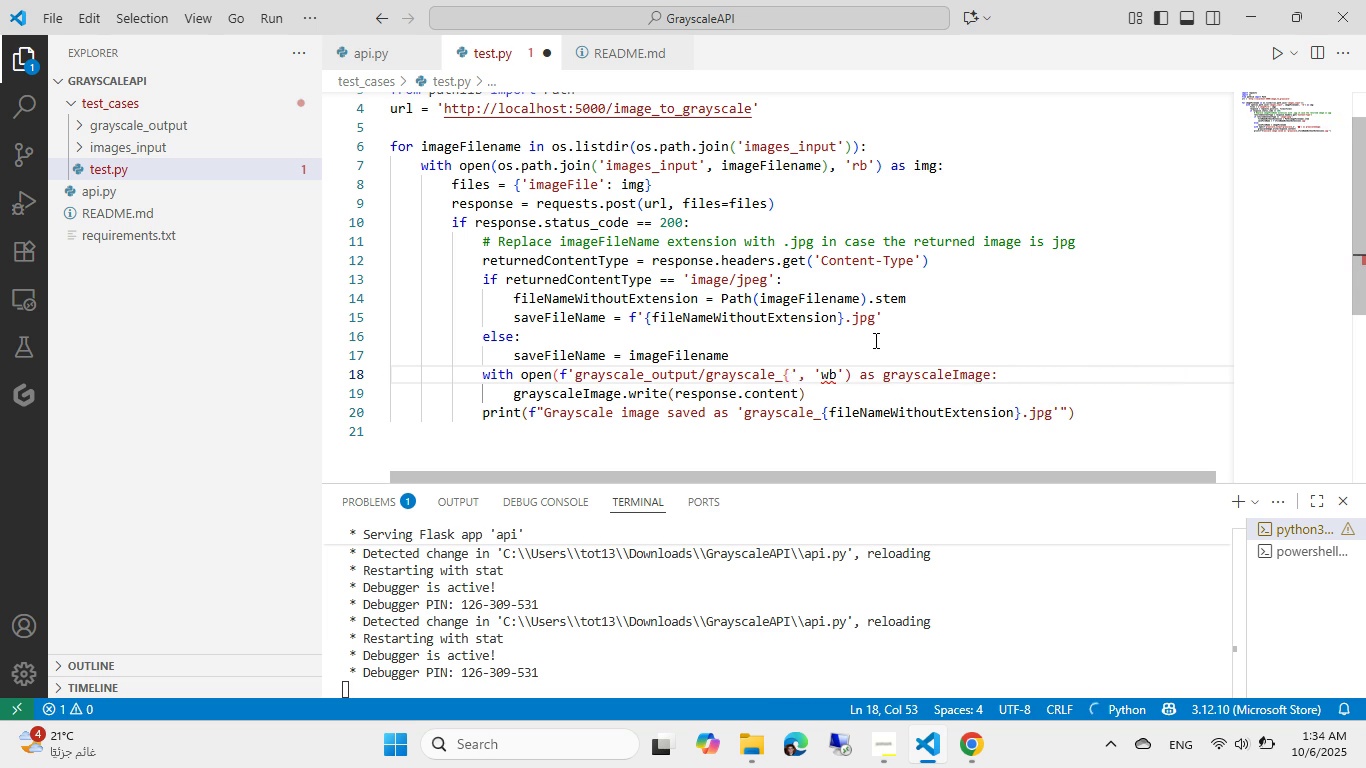 
key(Control+Z)